 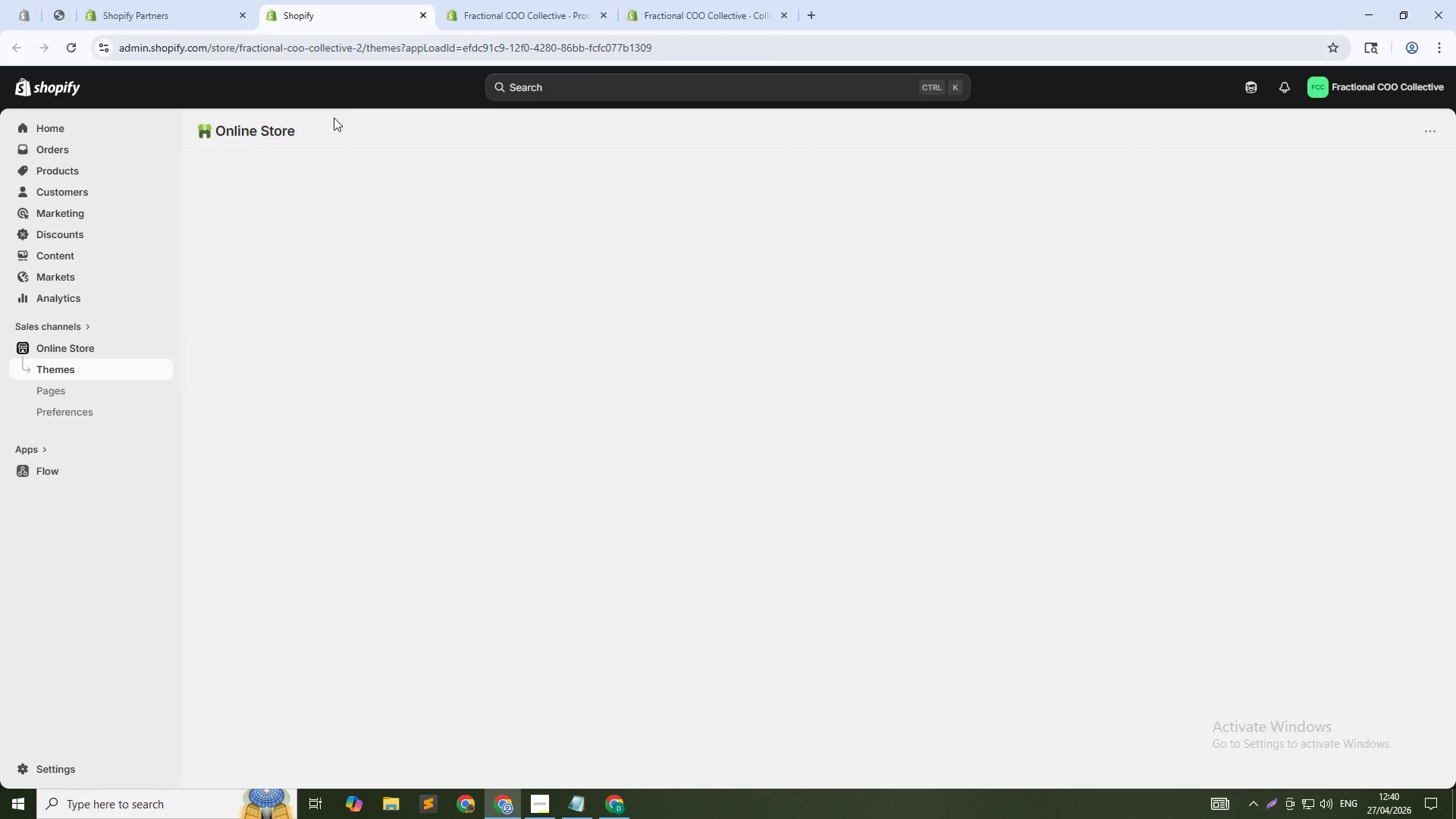 
scroll: coordinate [993, 683], scroll_direction: down, amount: 12.0
 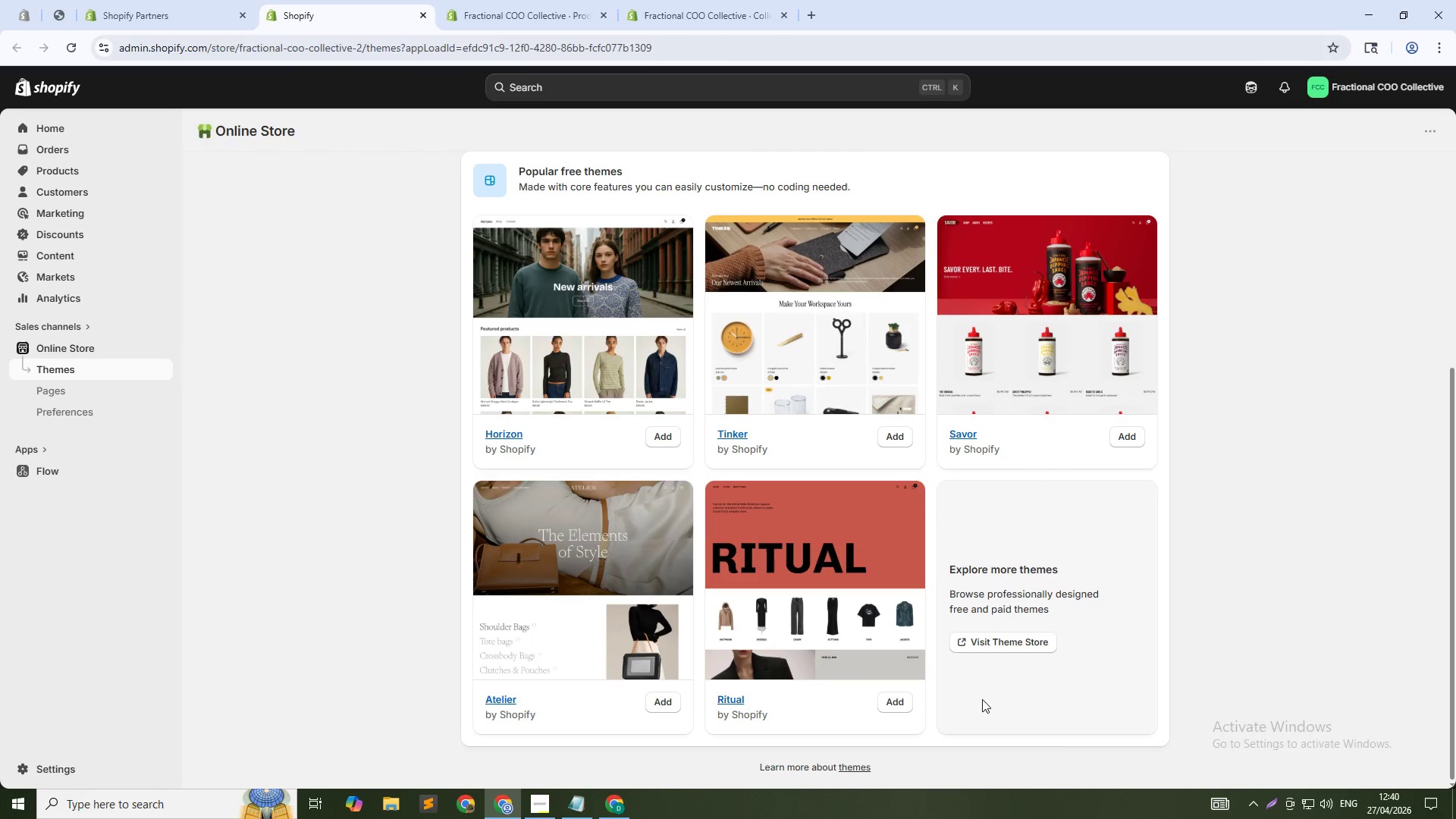 
left_click([1001, 645])
 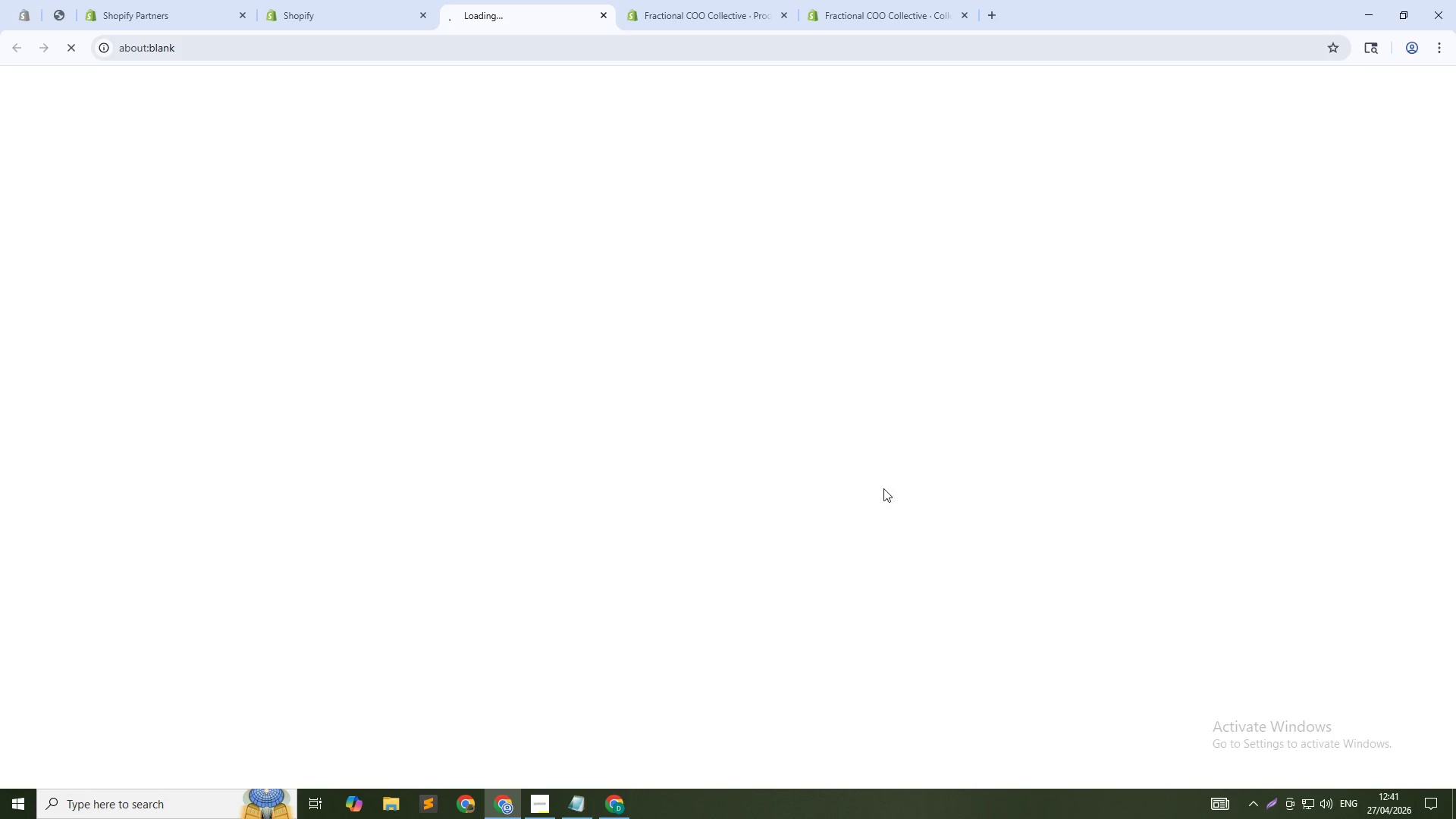 
left_click([650, 1])
 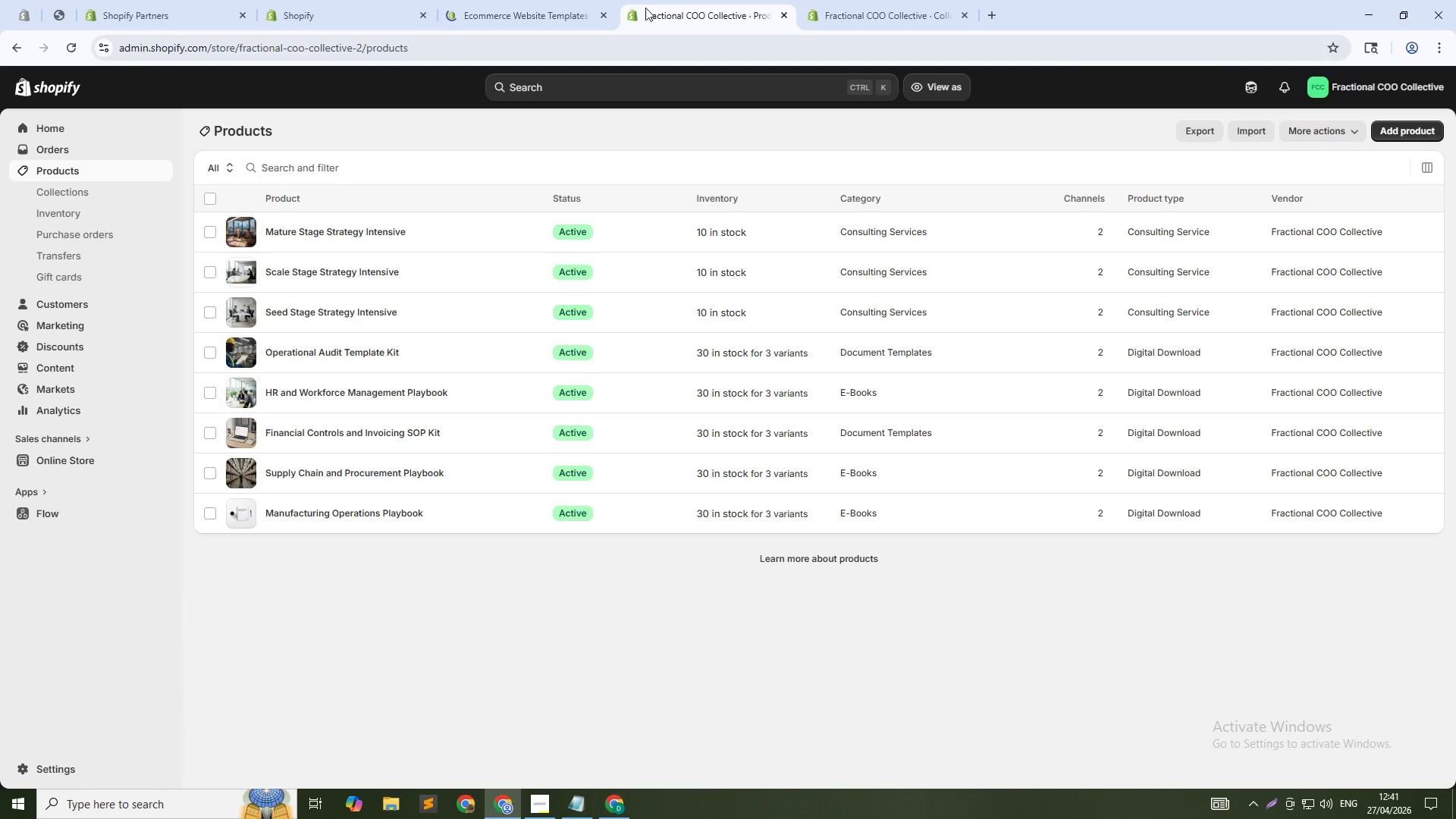 
left_click([526, 0])
 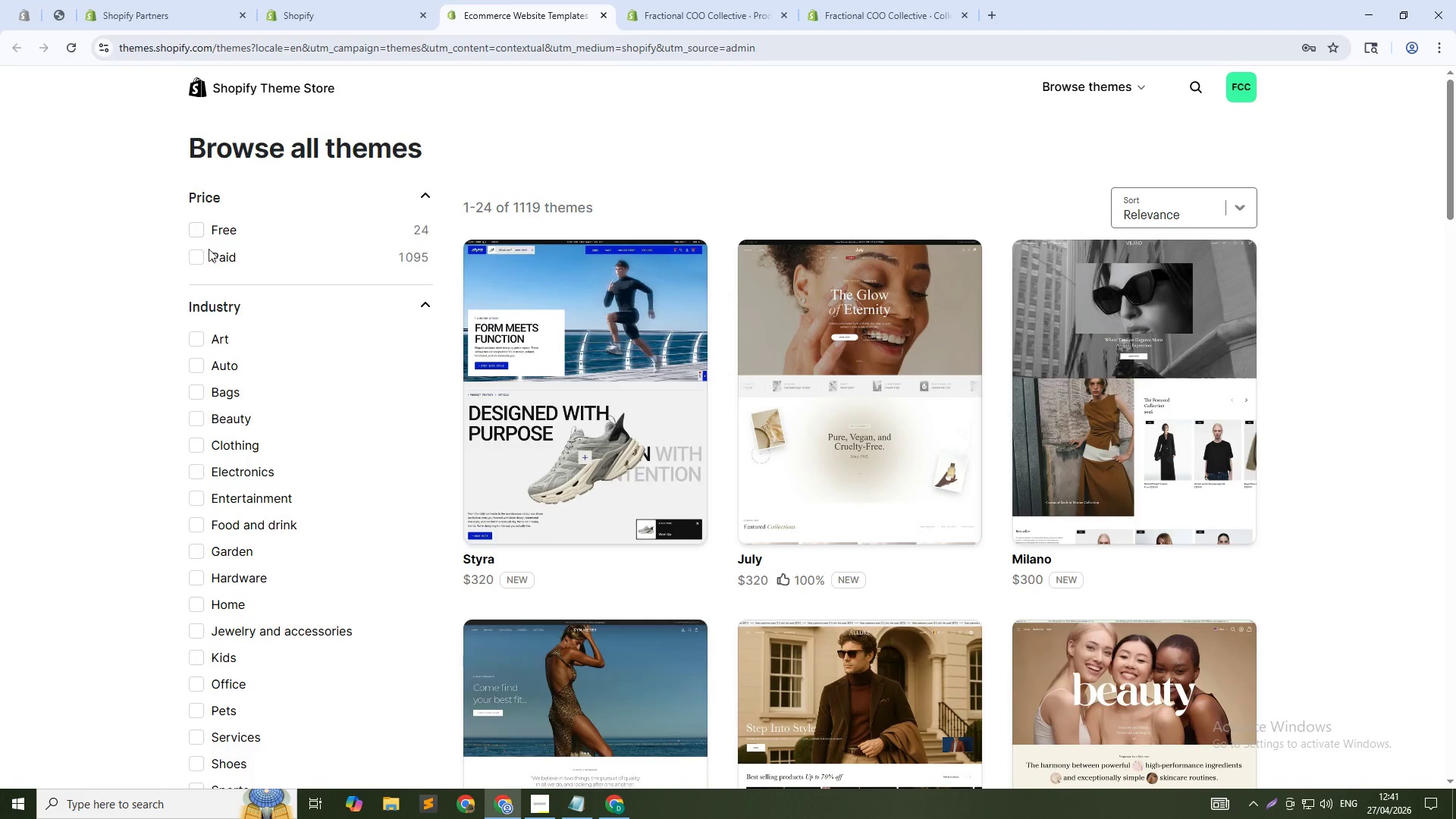 
left_click([202, 224])
 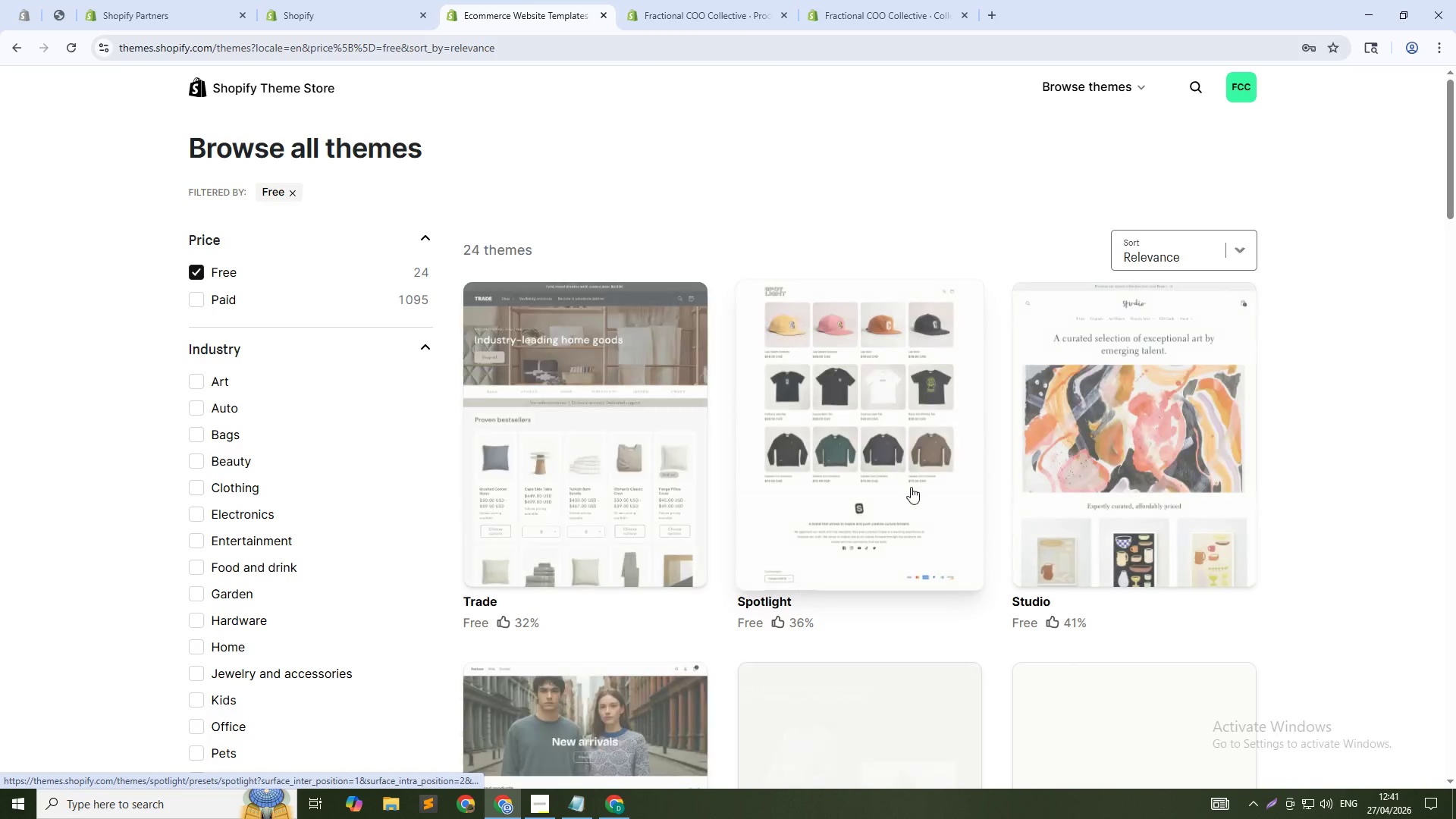 
scroll: coordinate [841, 472], scroll_direction: down, amount: 21.0
 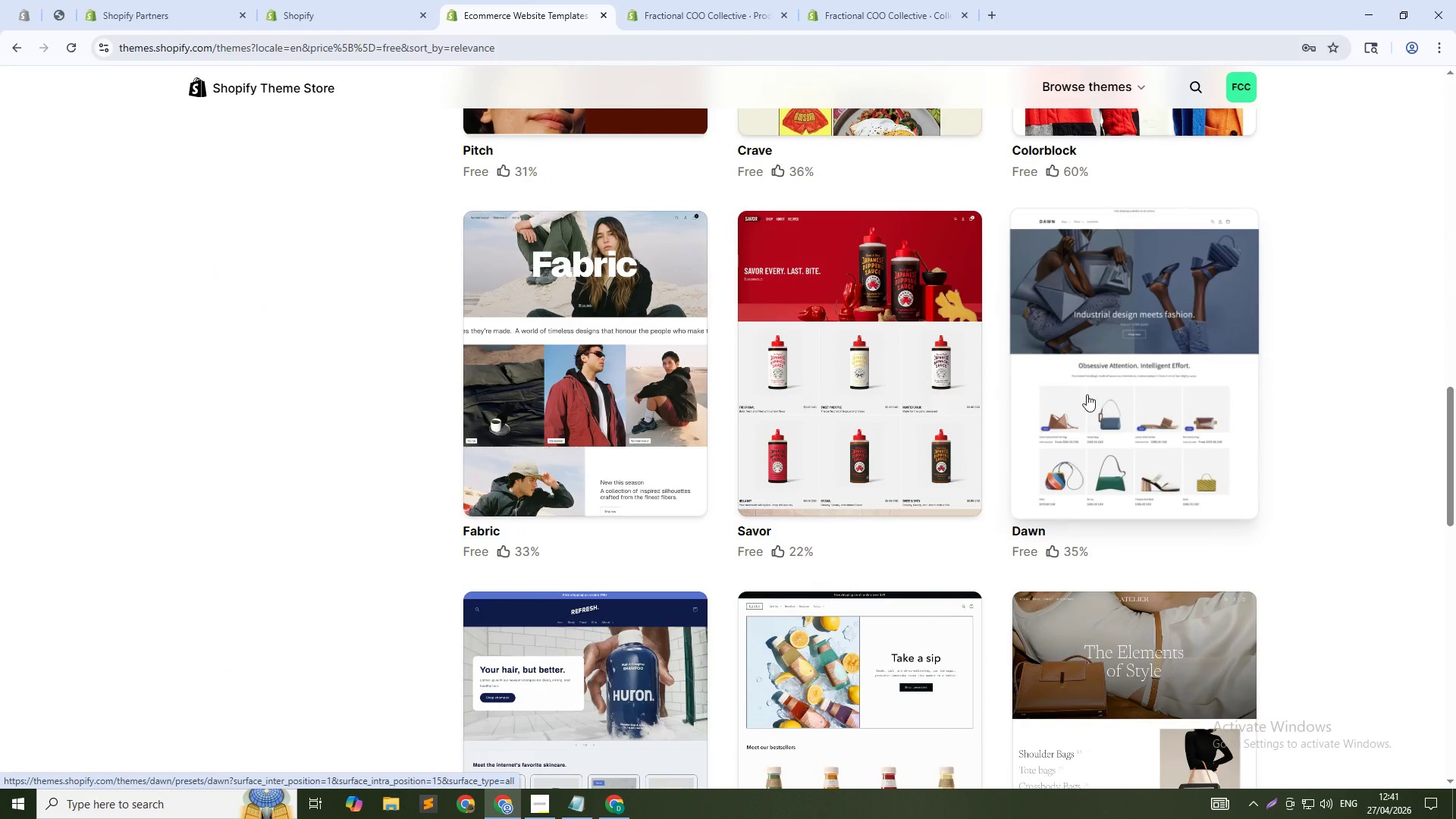 
left_click([1087, 388])
 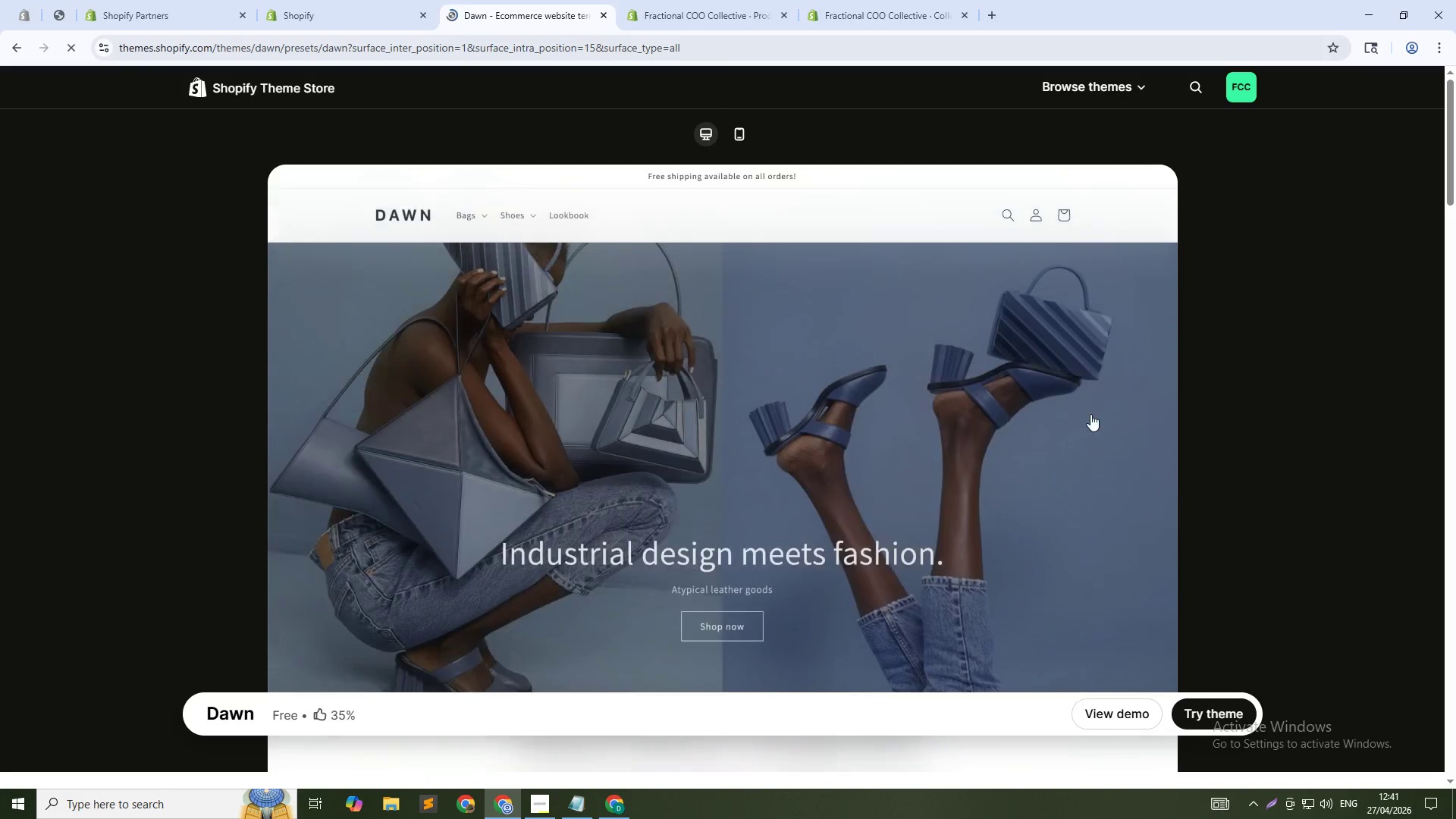 
left_click([1210, 713])
 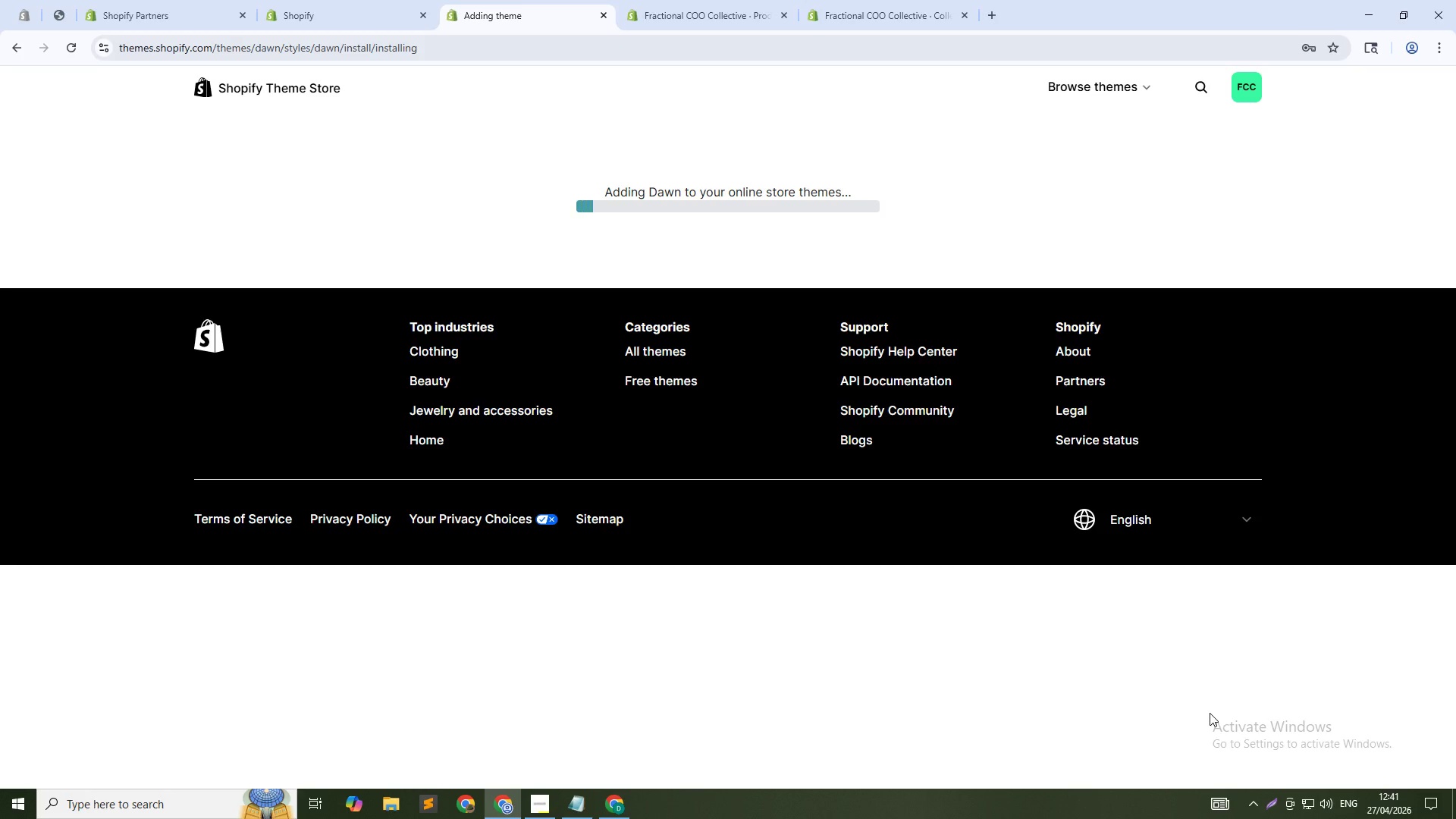 
mouse_move([338, 5])
 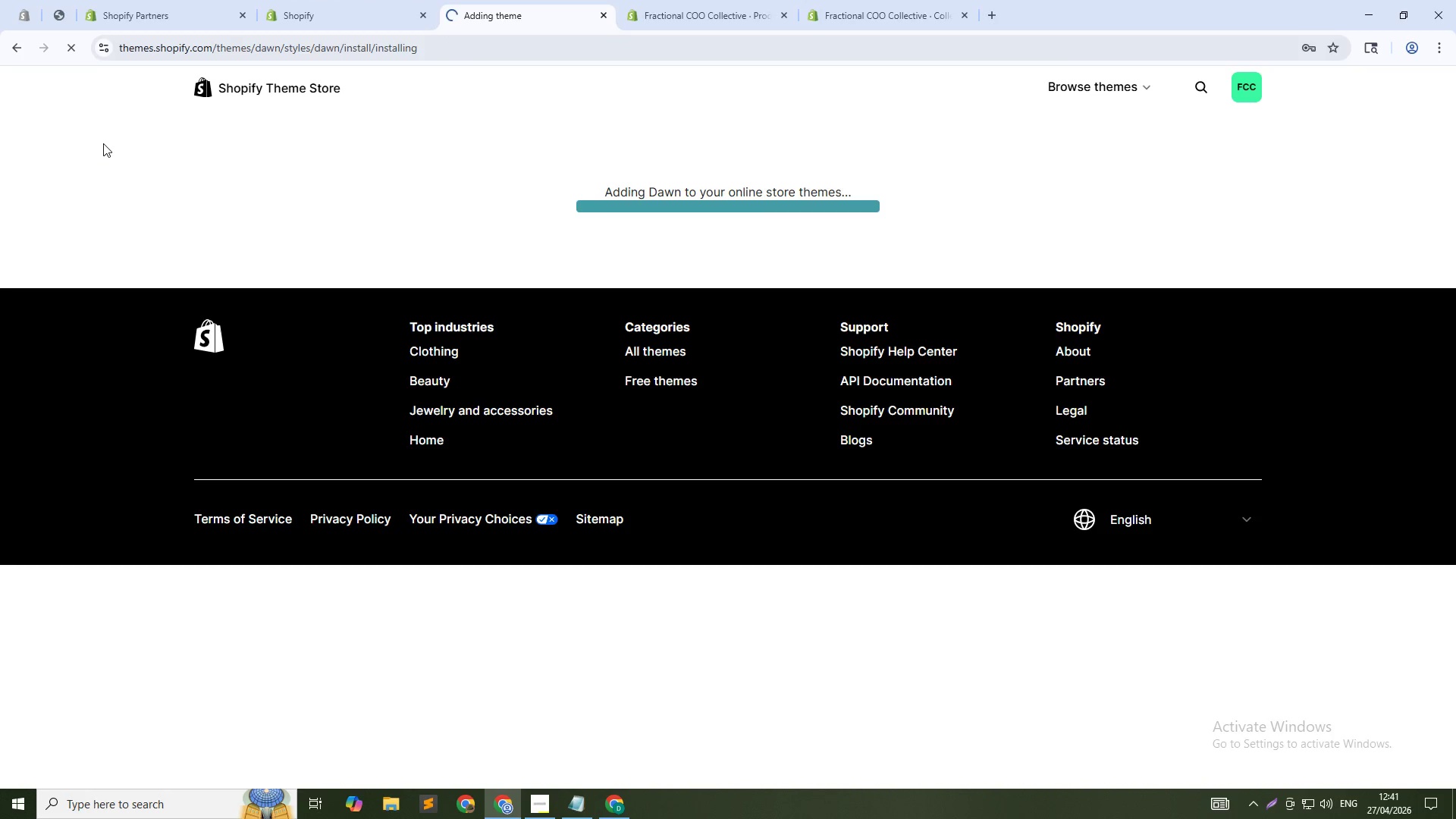 
mouse_move([340, 13])
 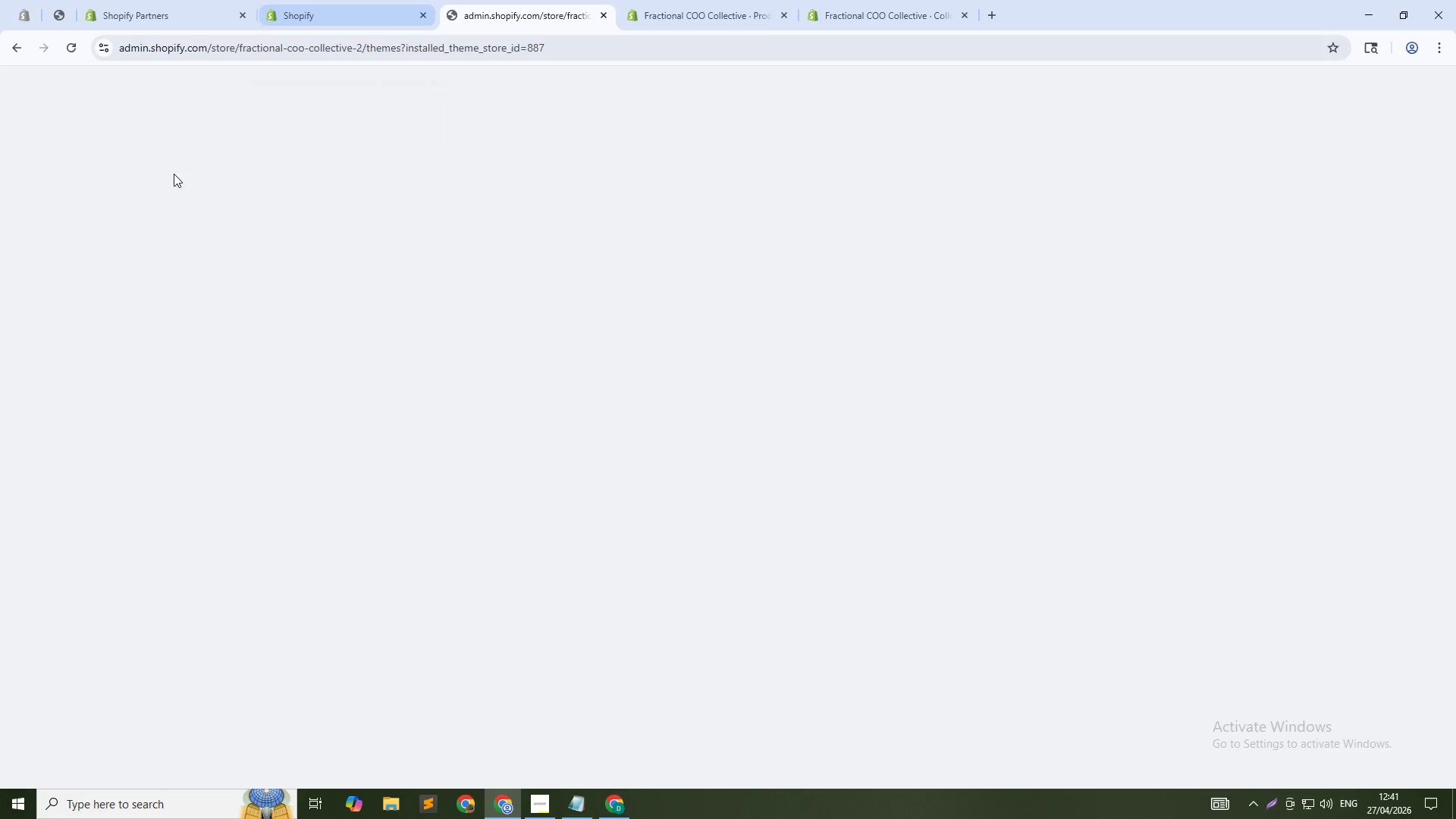 
mouse_move([178, 162])
 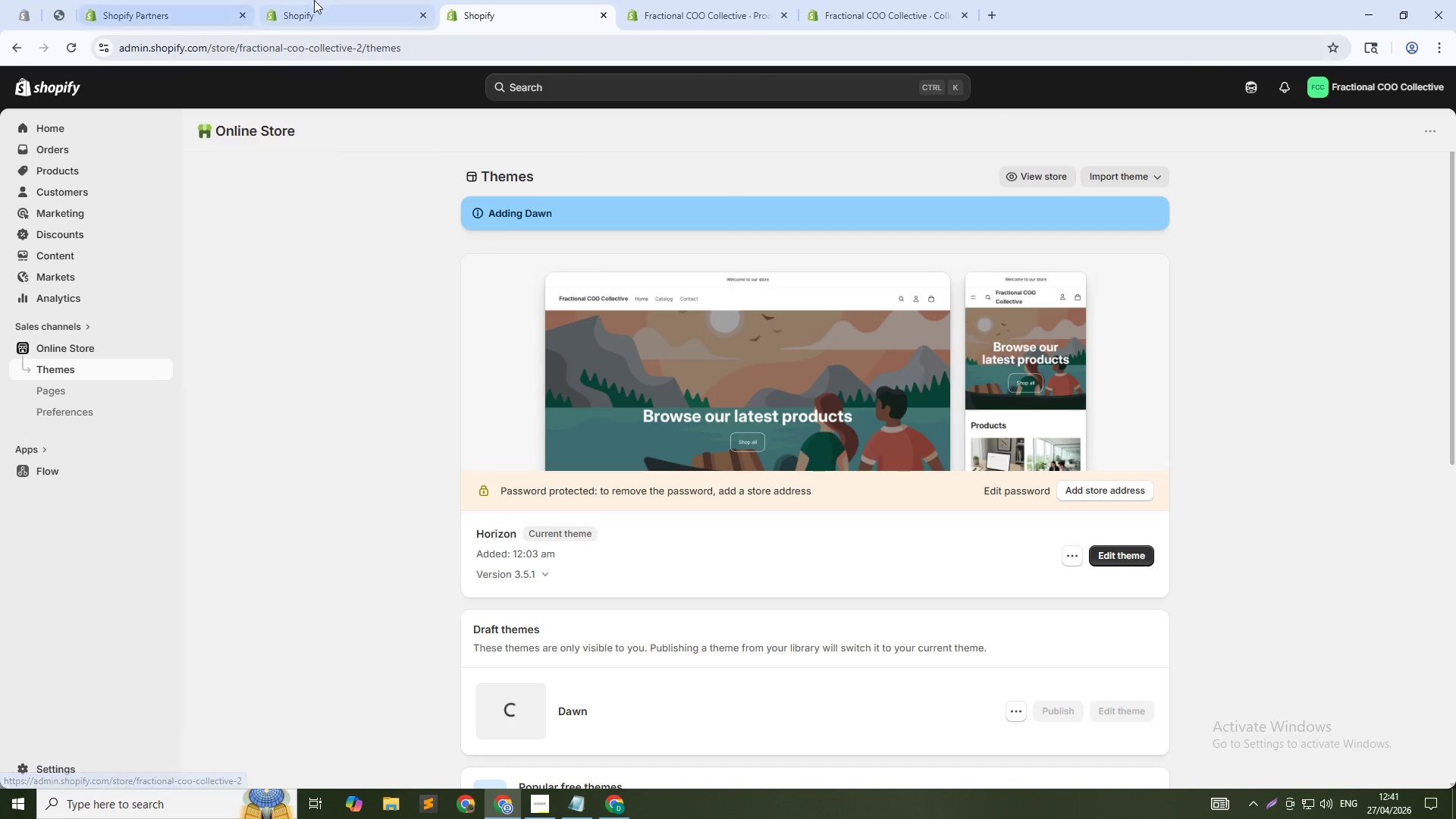 
left_click([331, 0])
 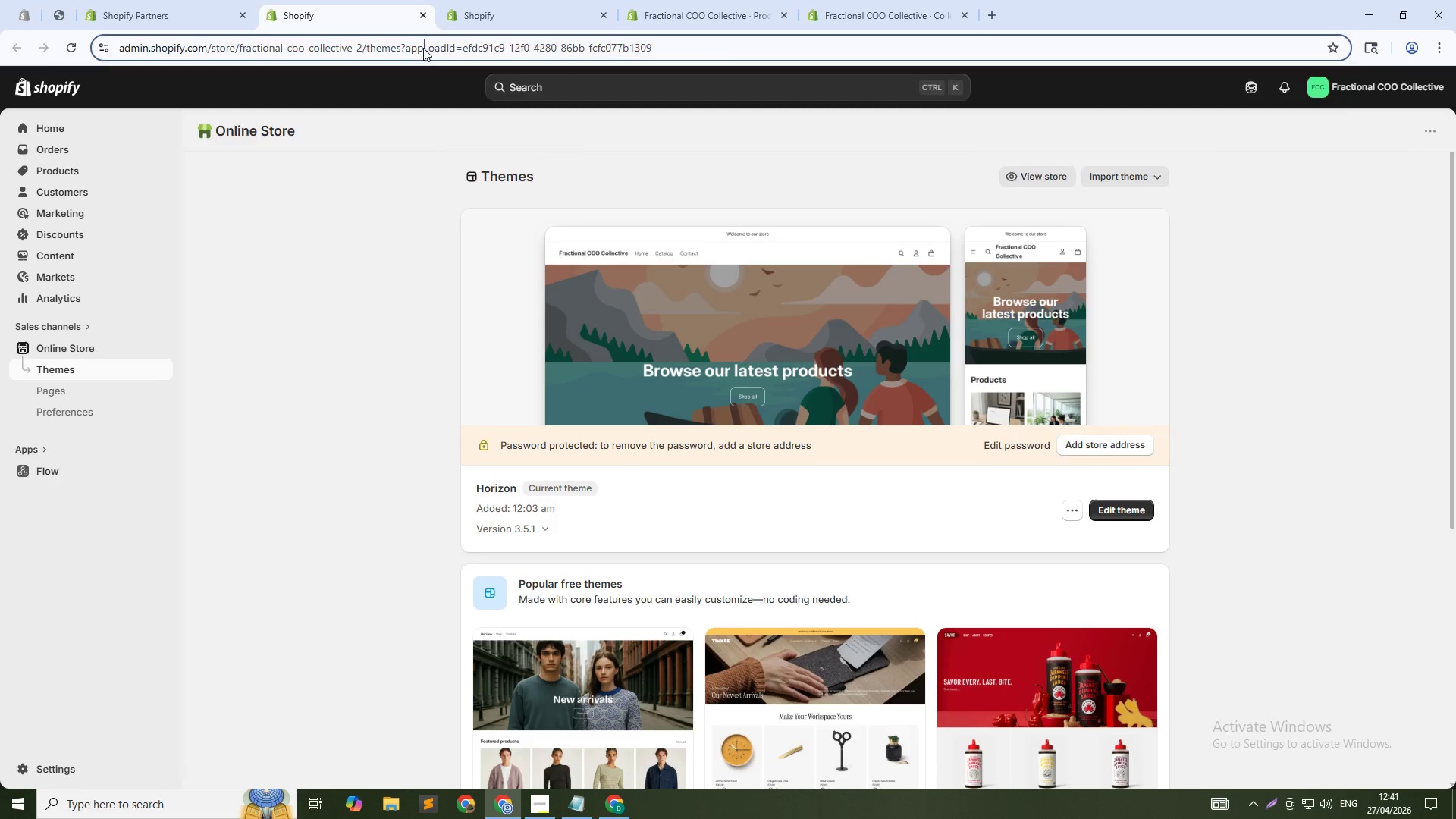 
key(NumpadEnter)
 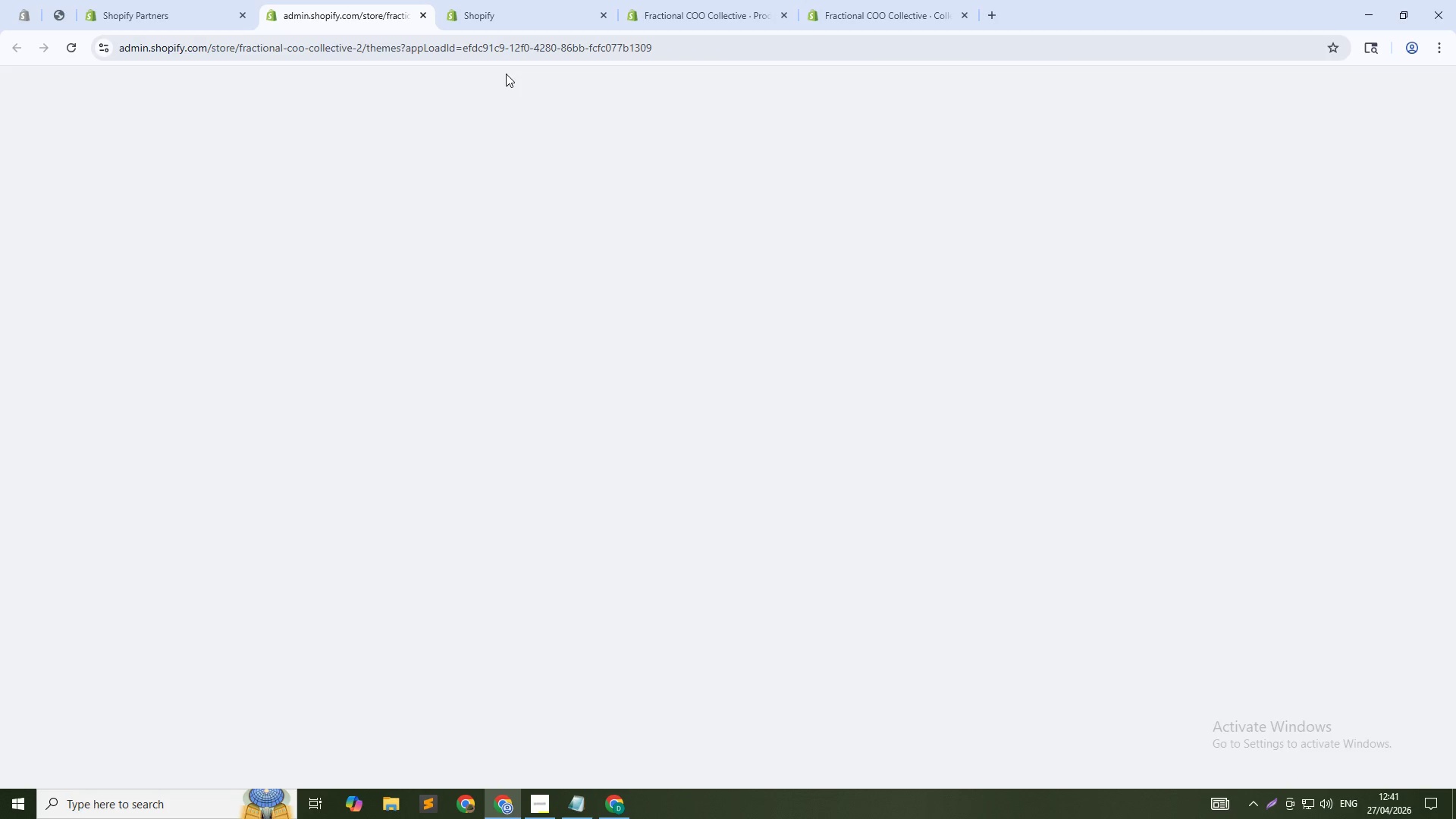 
left_click([522, 13])
 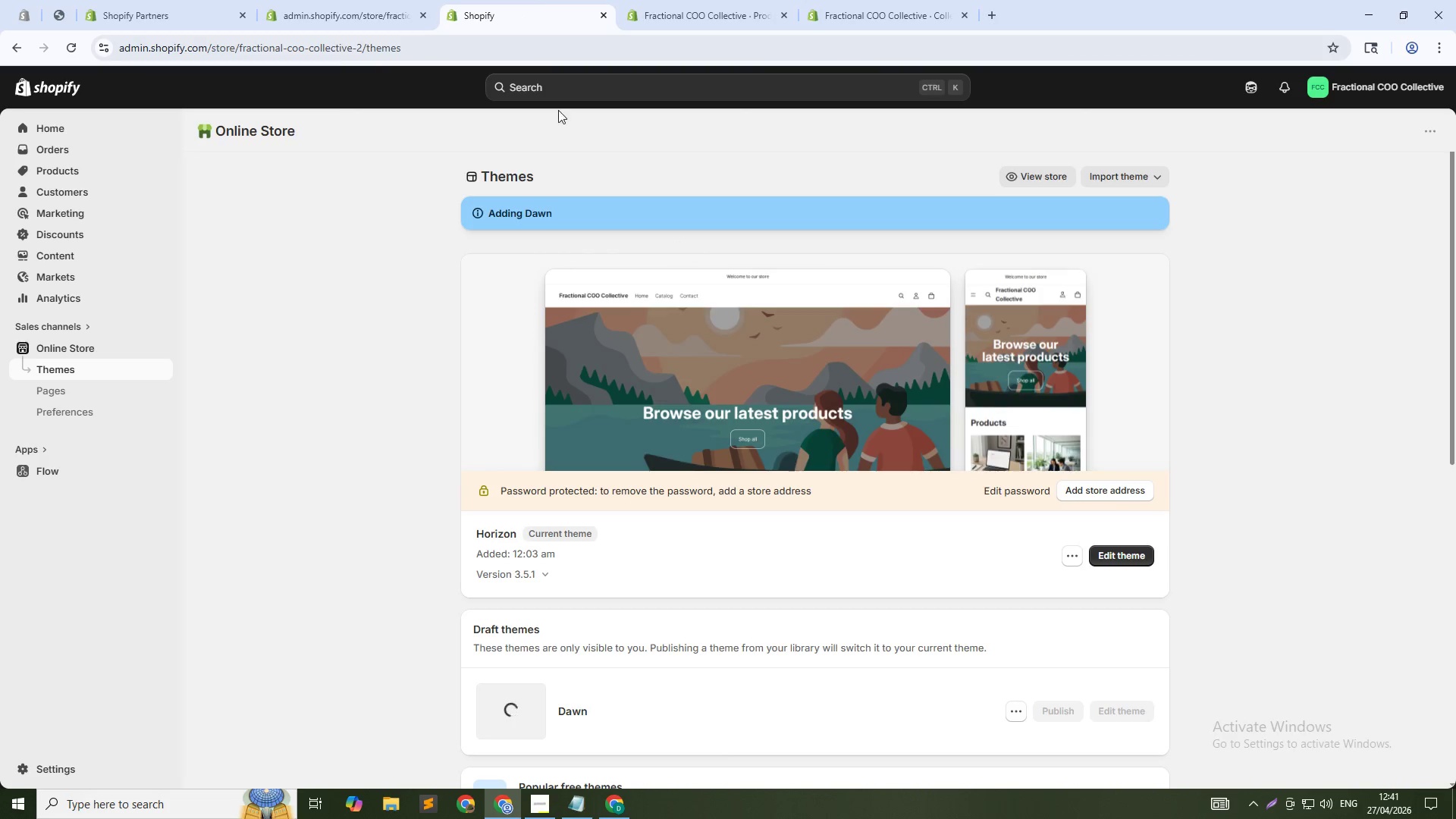 
left_click([362, 0])
 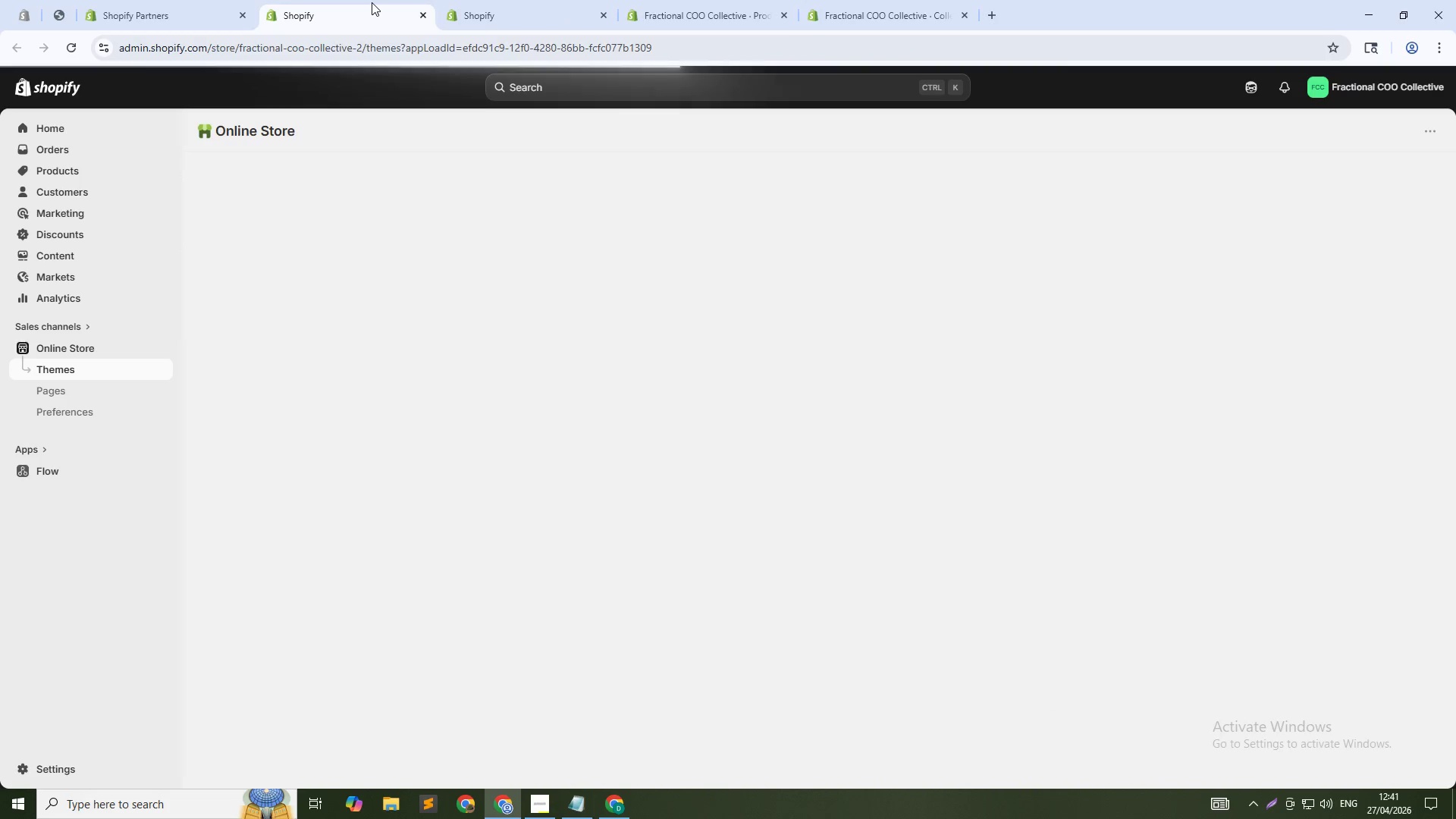 
wait(8.16)
 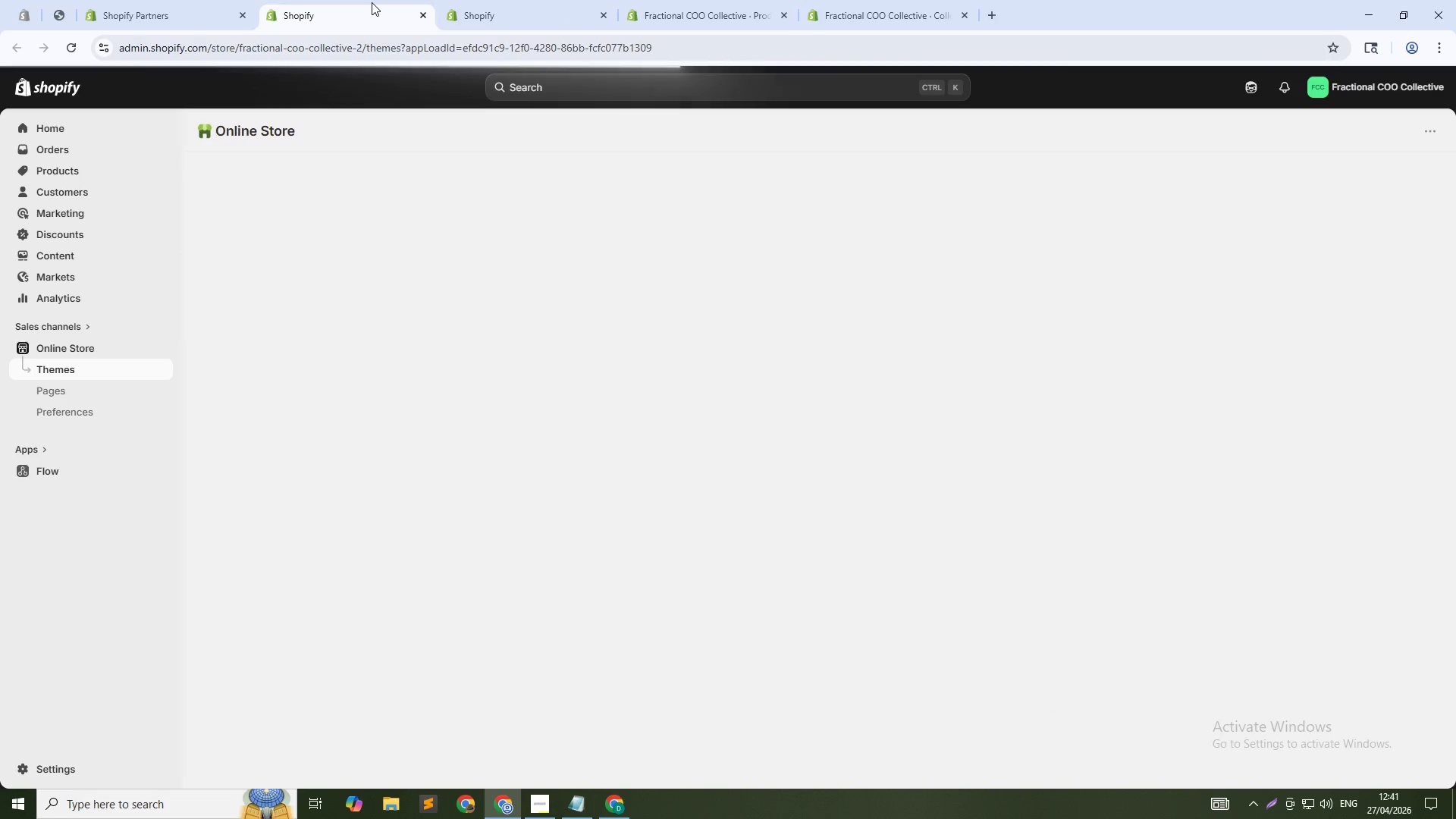 
hold_key(key=ControlLeft, duration=0.77)